 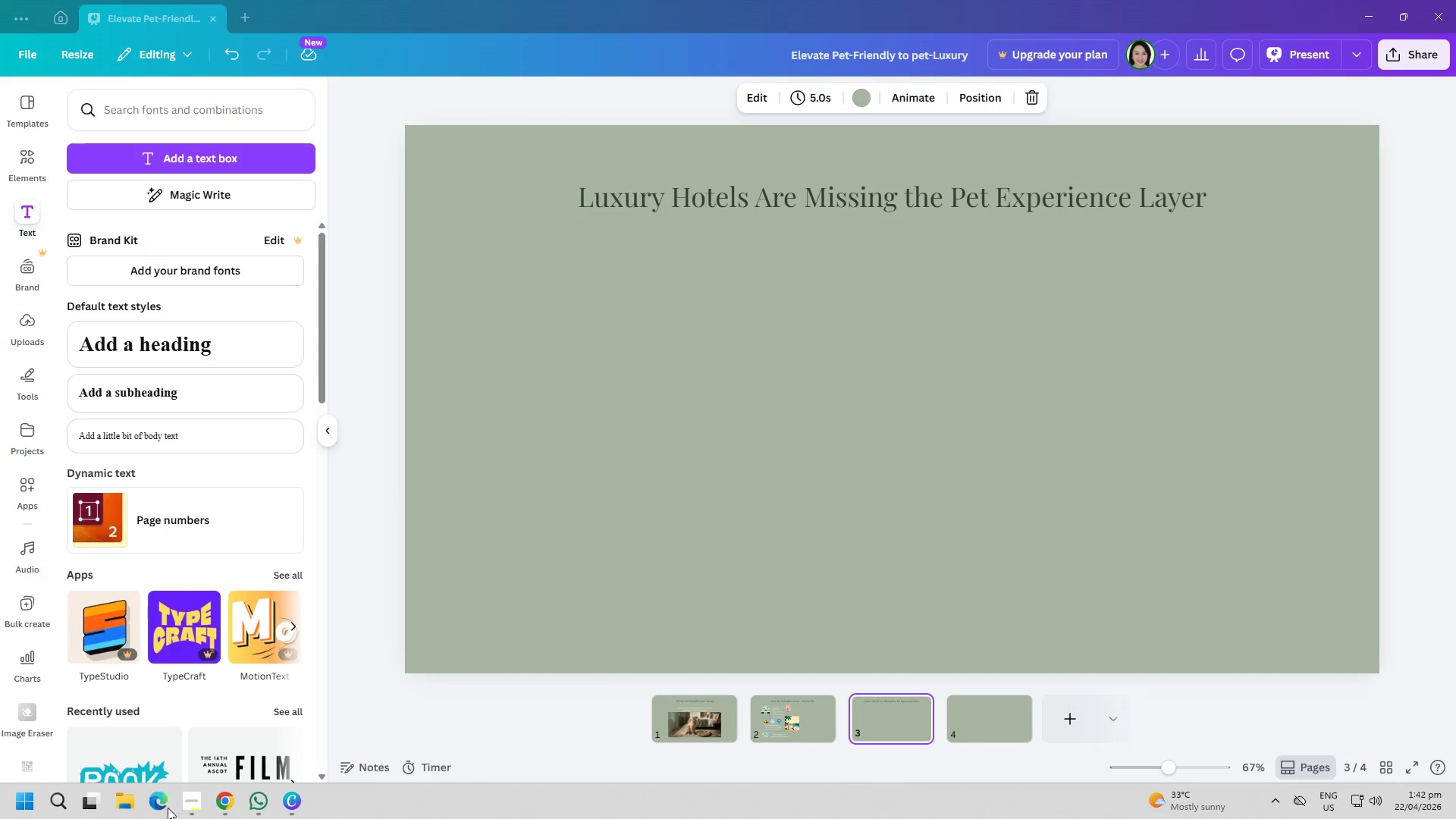 
left_click([1454, 0])
 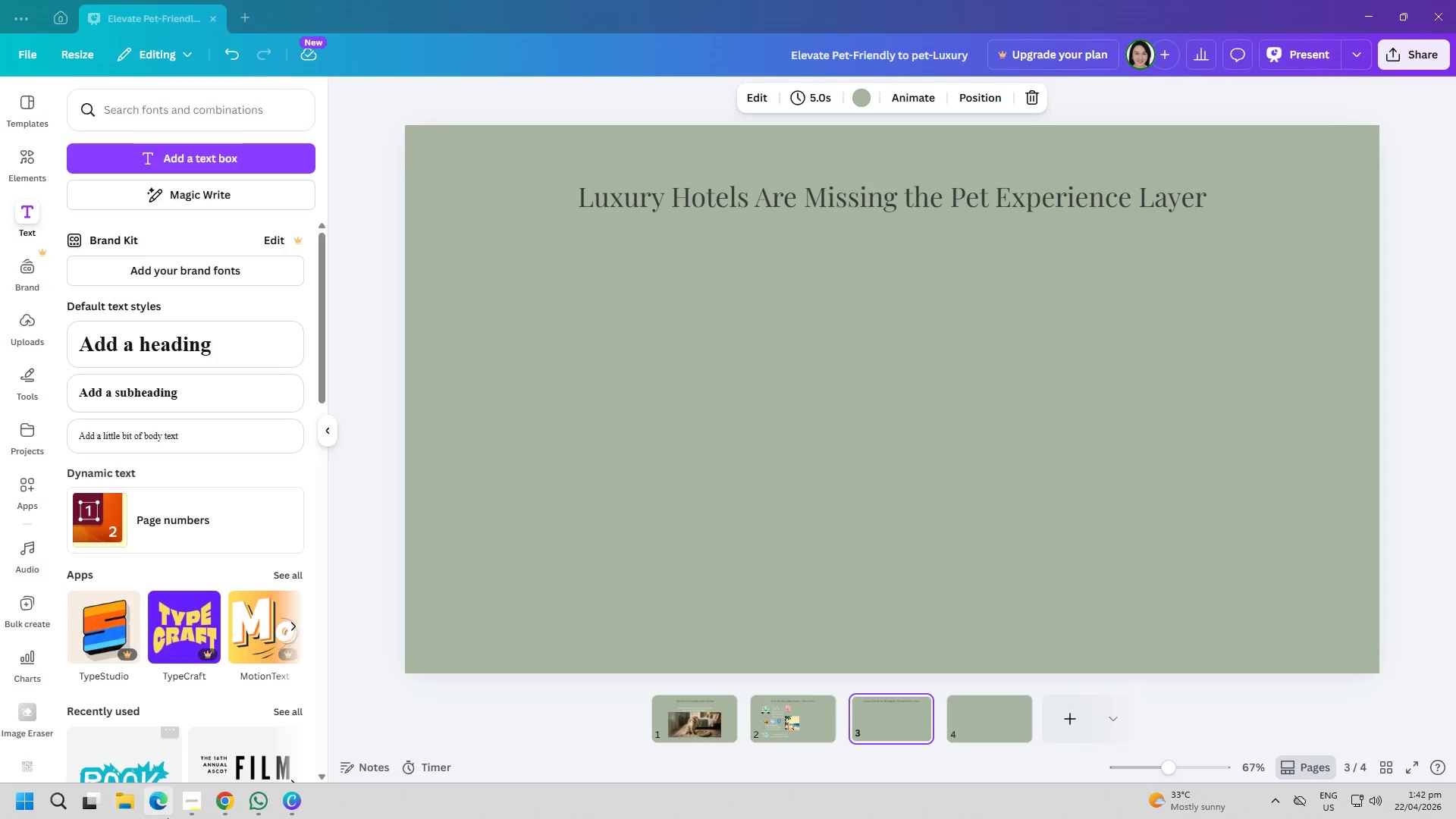 
left_click([215, 808])
 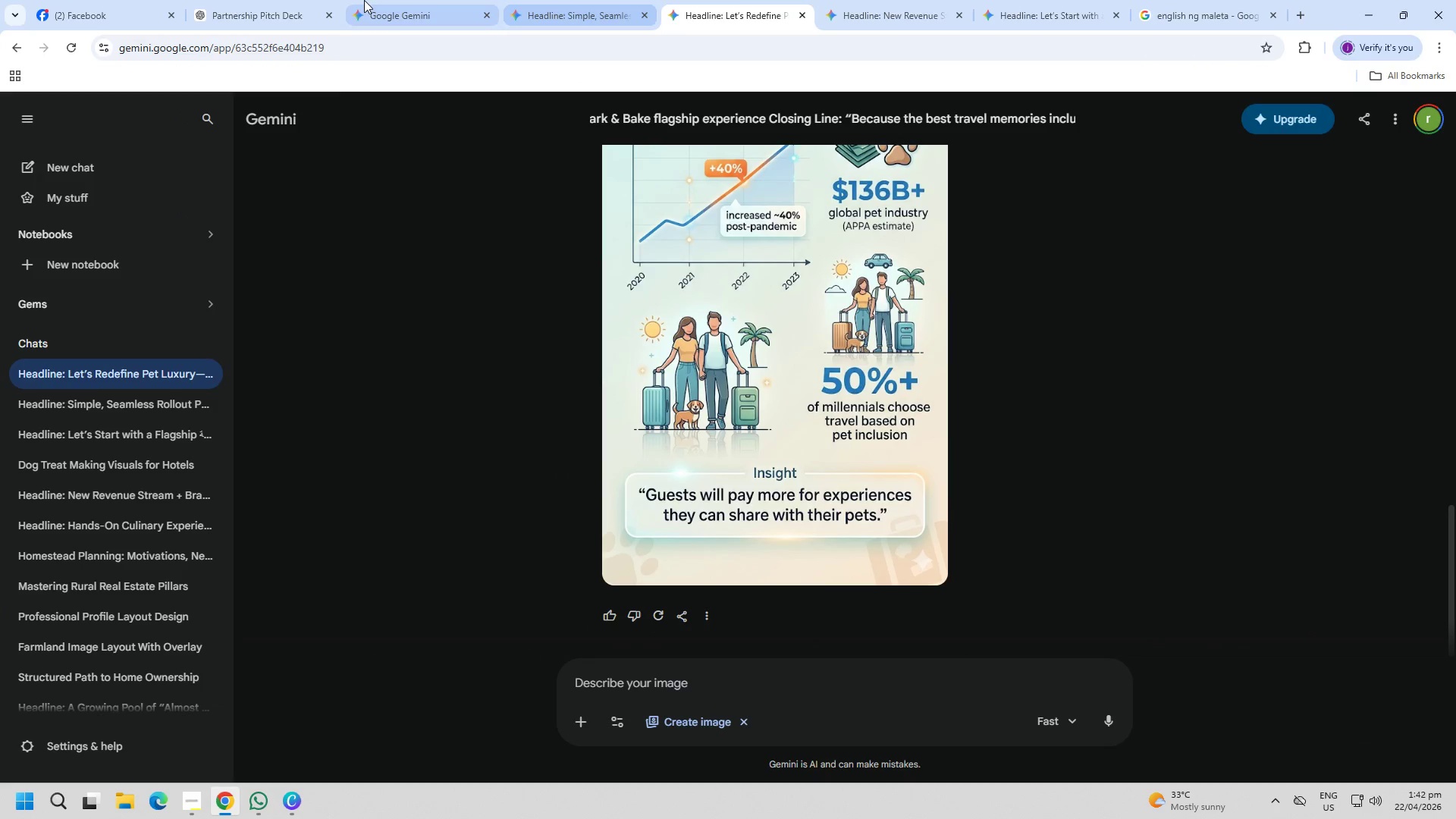 
left_click([306, 0])
 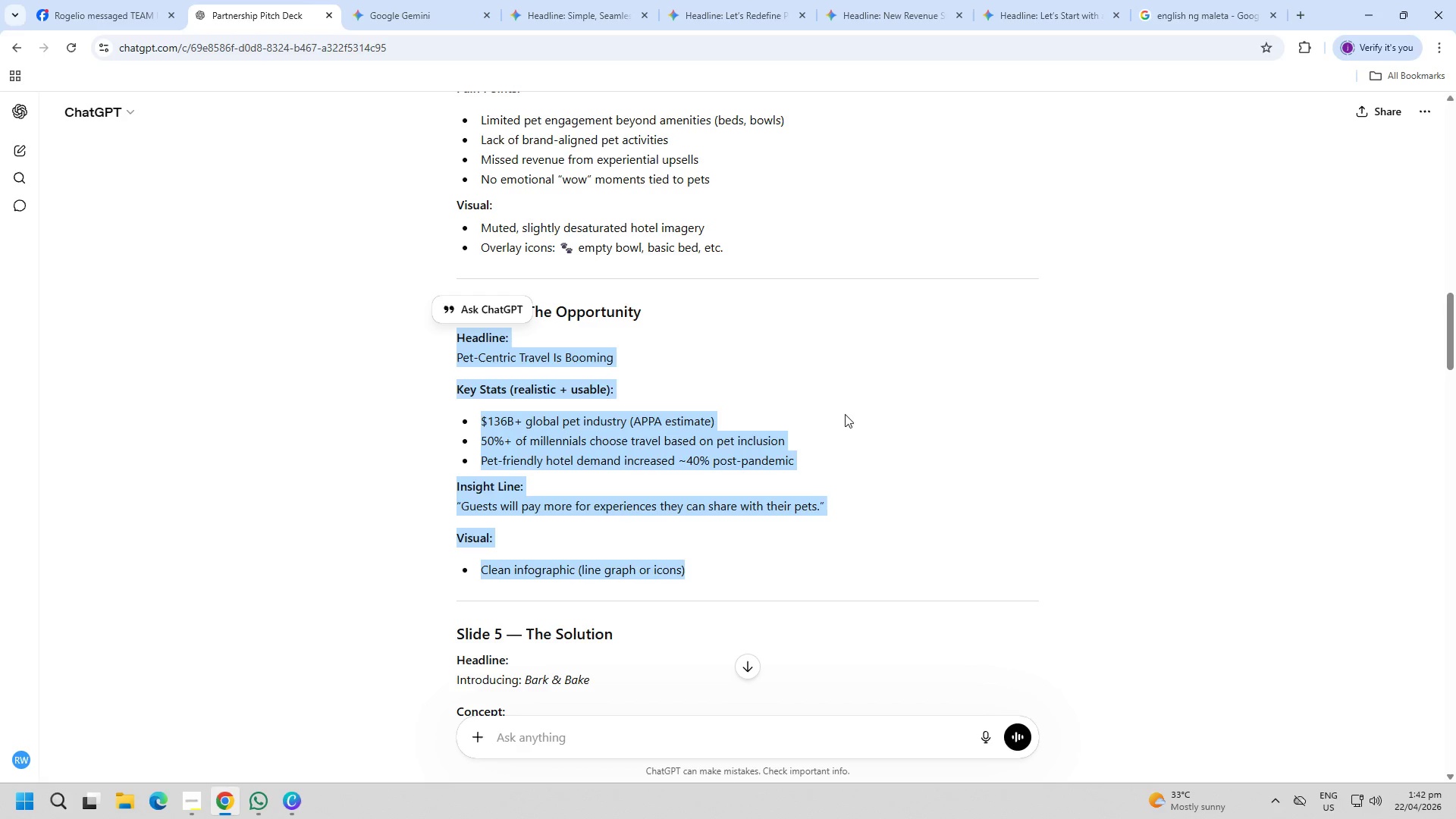 
left_click([871, 419])
 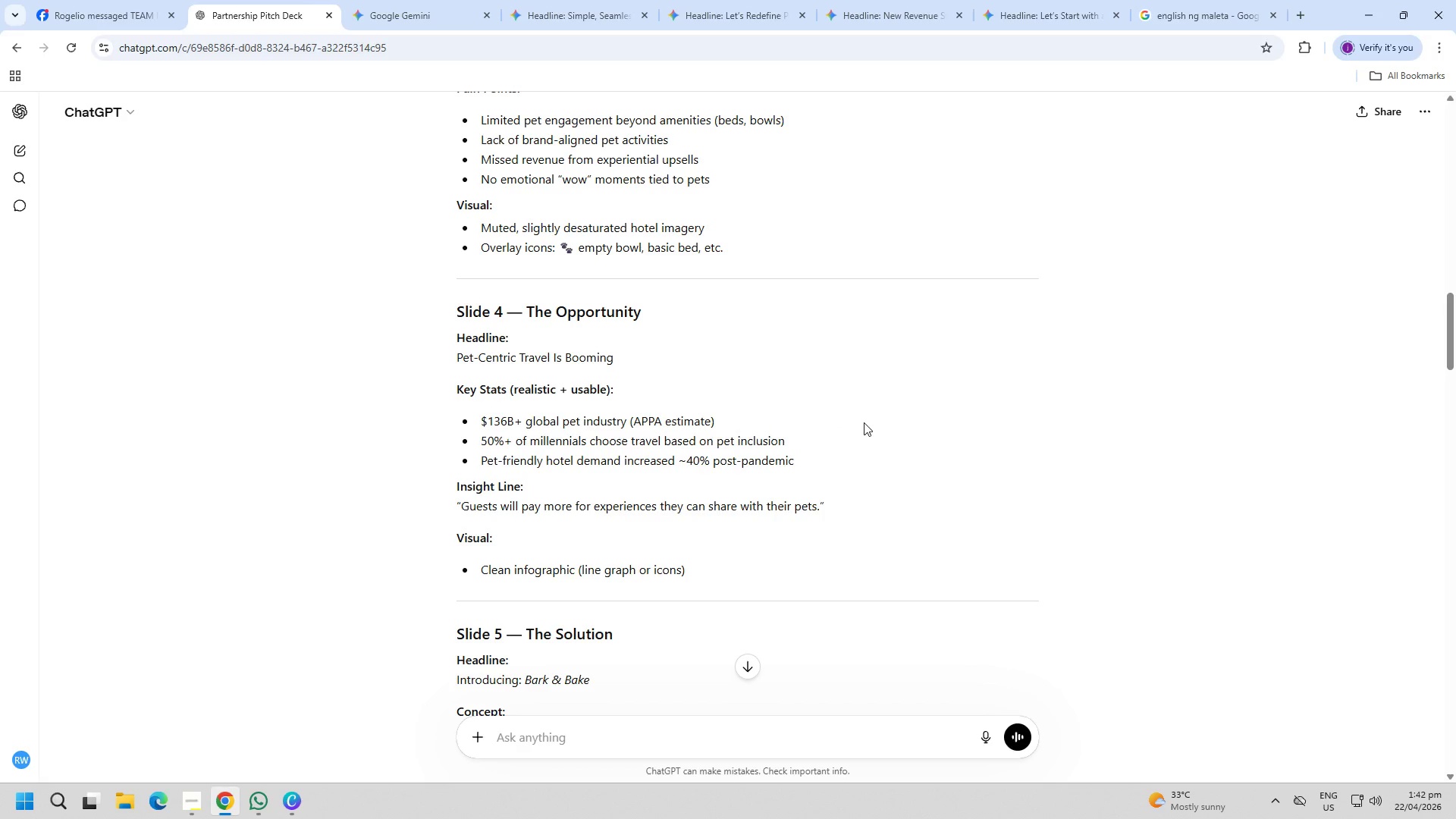 
scroll: coordinate [862, 422], scroll_direction: up, amount: 2.0
 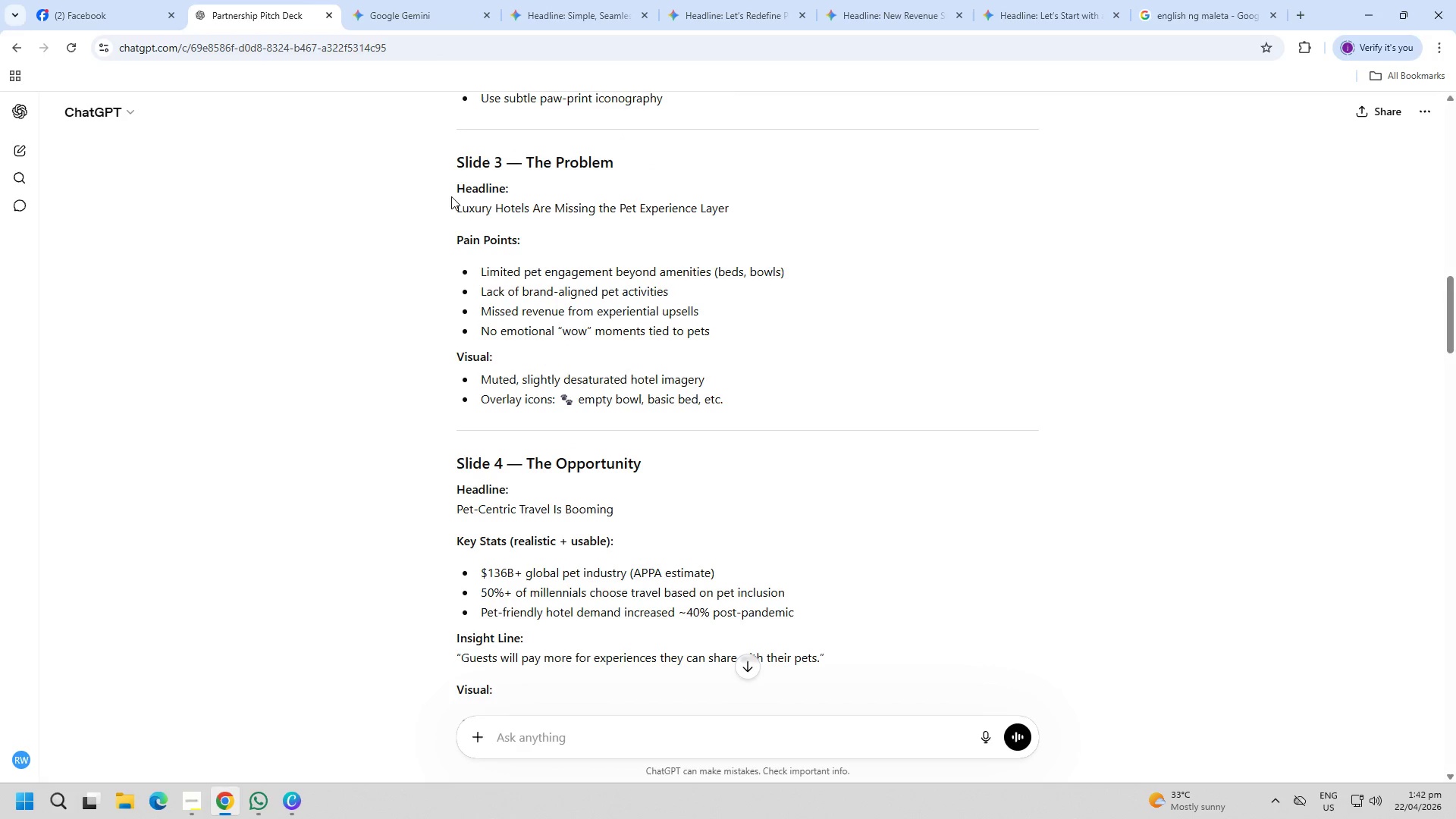 
left_click_drag(start_coordinate=[450, 188], to_coordinate=[800, 392])
 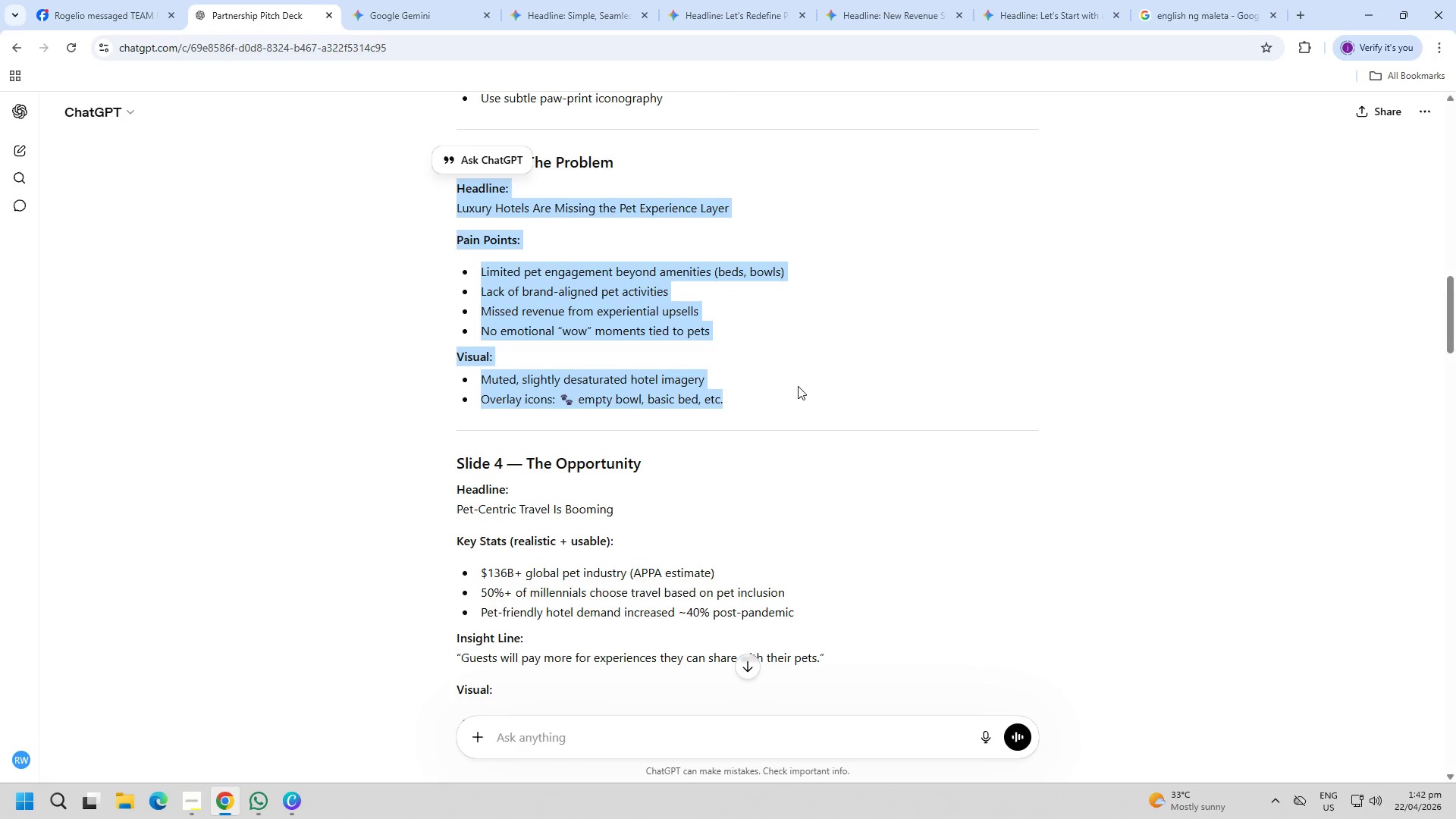 
key(Control+C)
 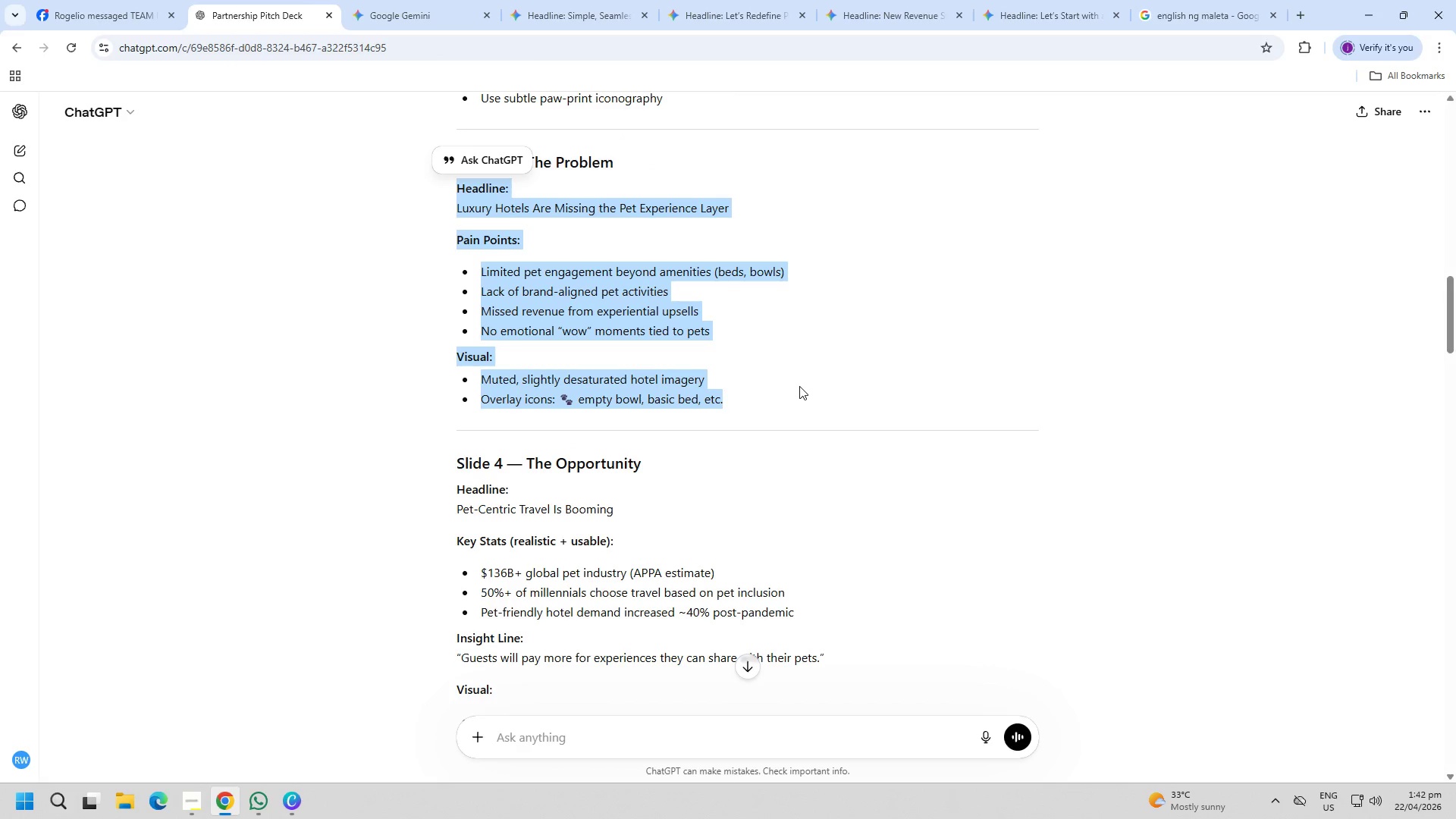 
key(Control+C)
 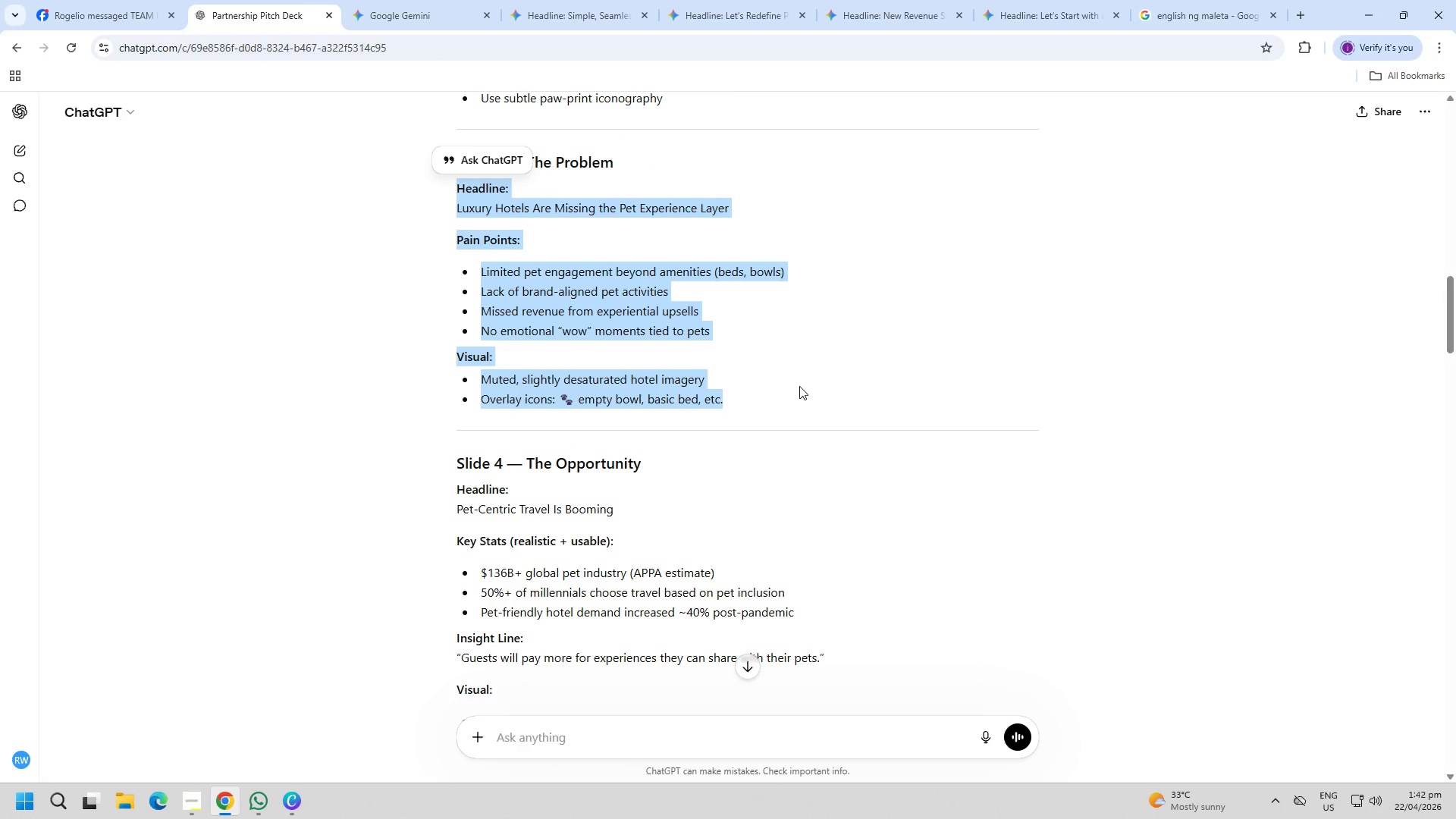 
key(Control+C)
 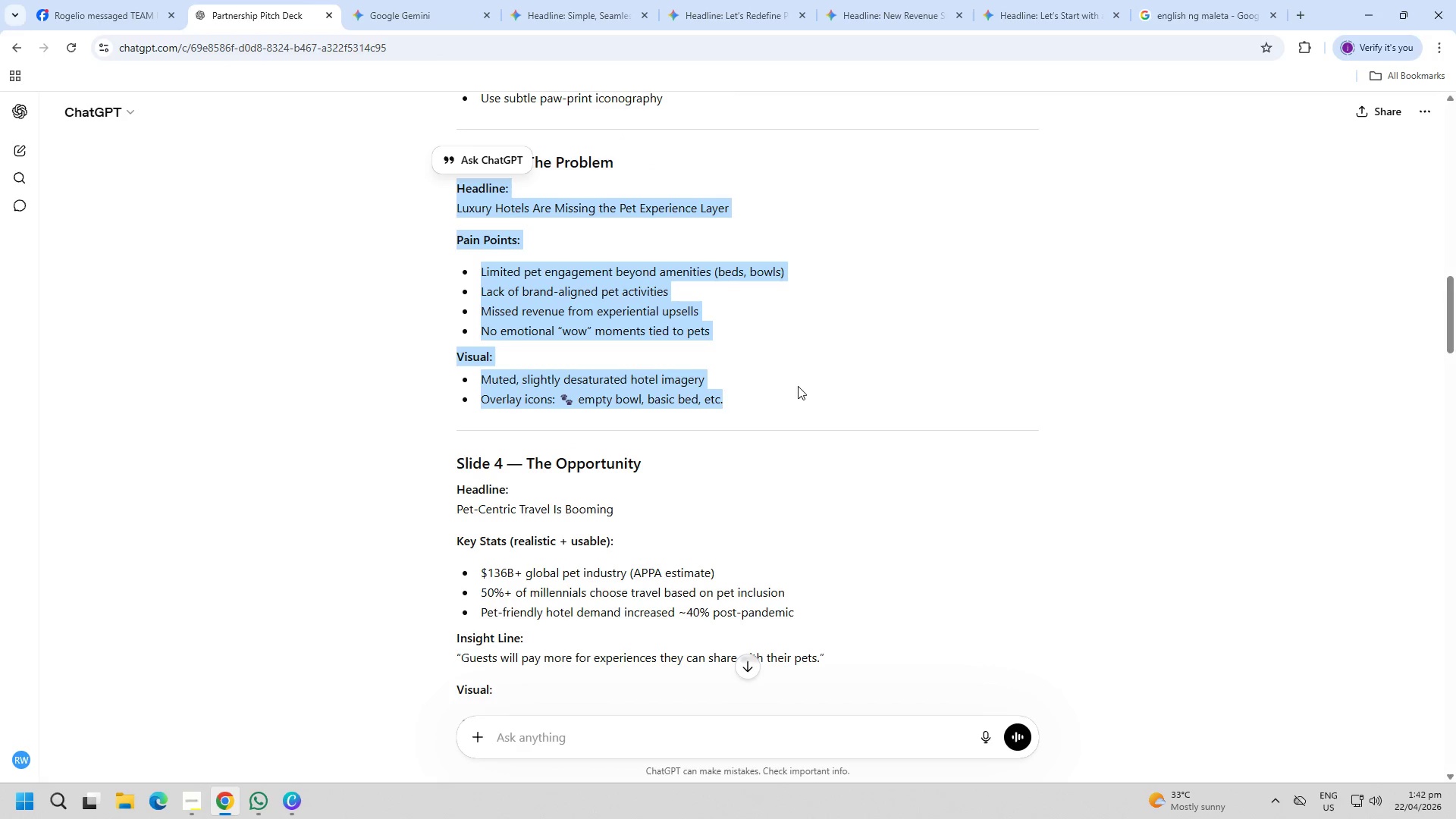 
key(Control+C)
 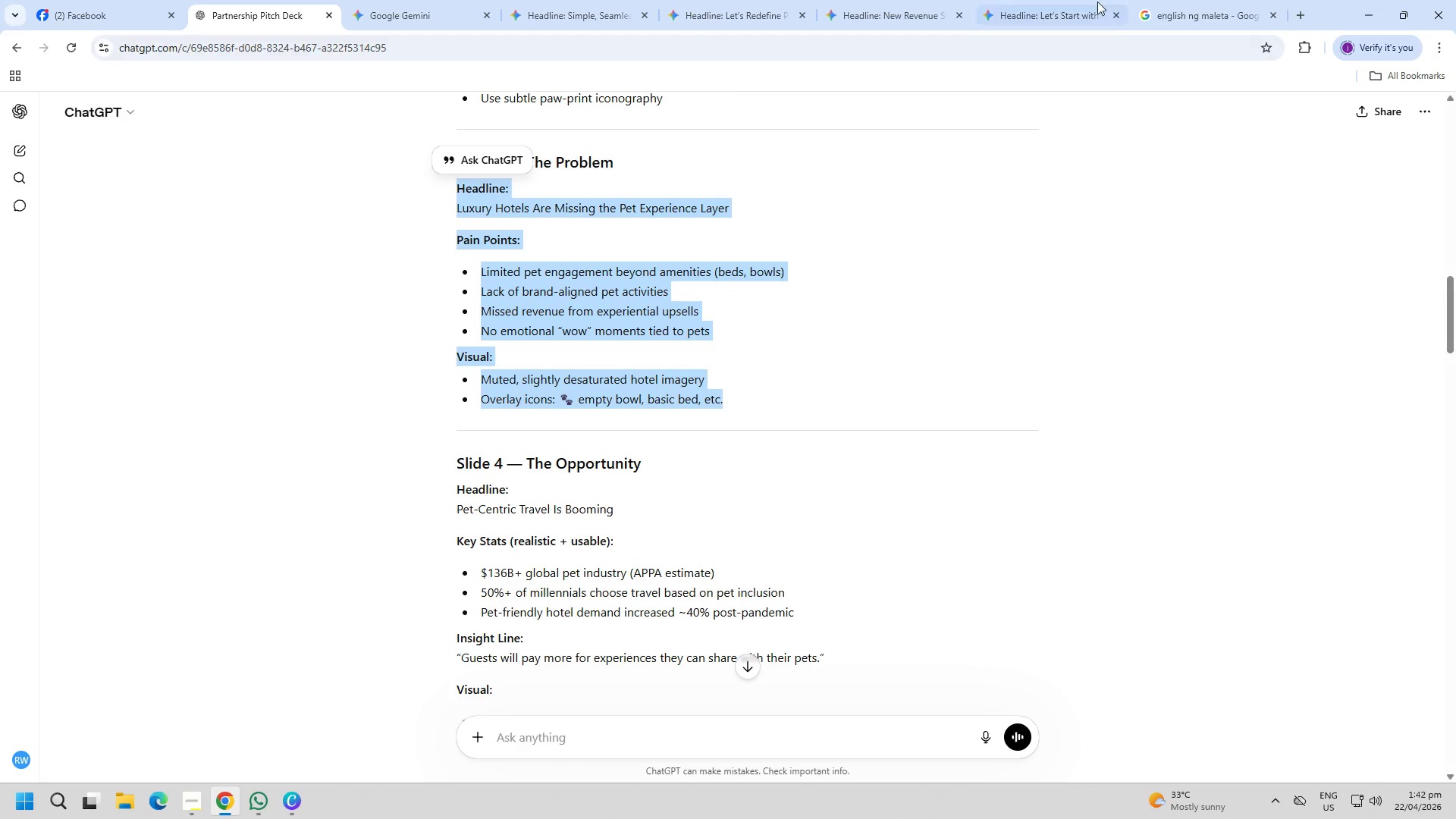 
left_click([1169, 0])
 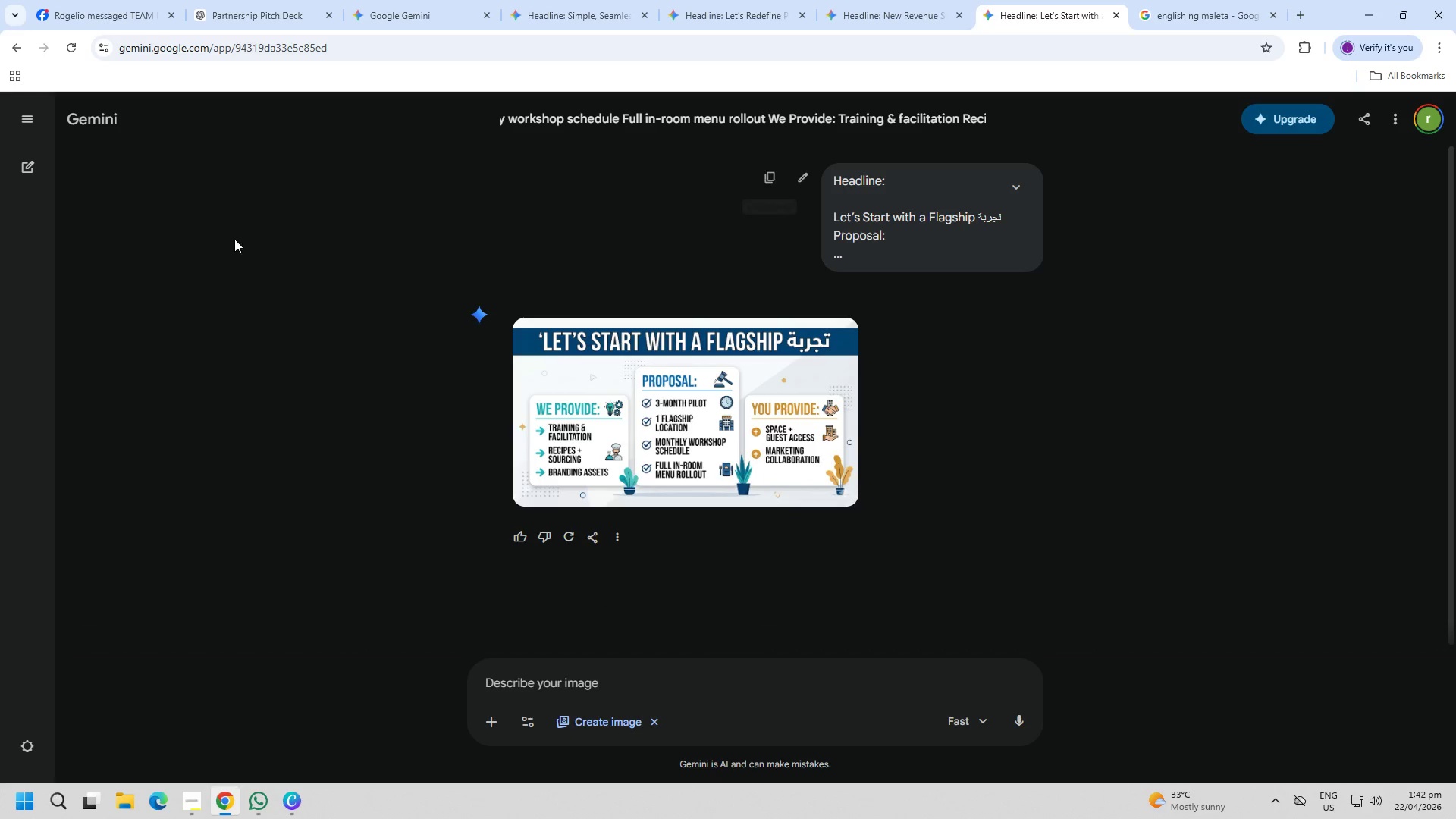 
left_click([27, 125])
 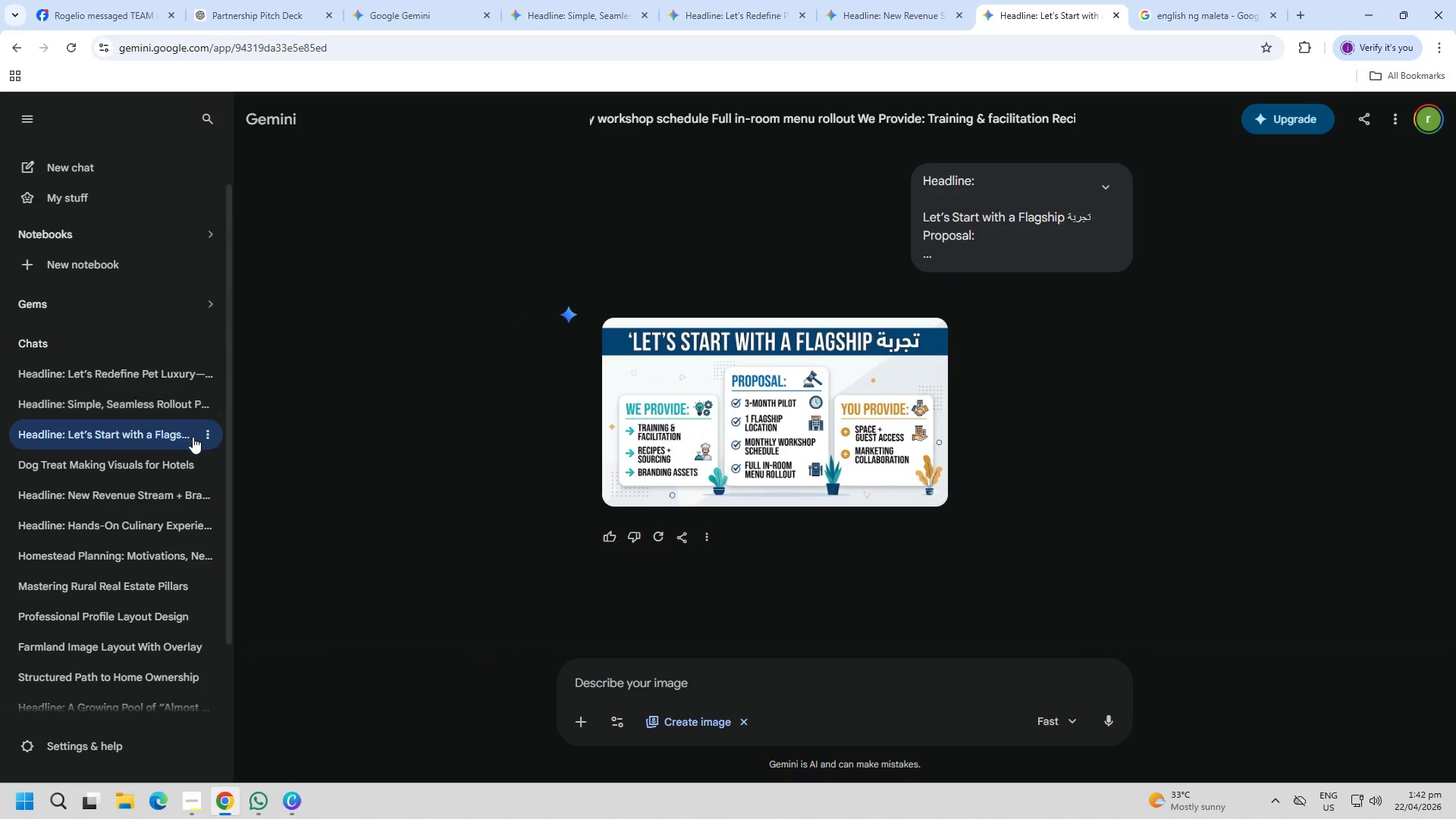 
left_click([206, 437])
 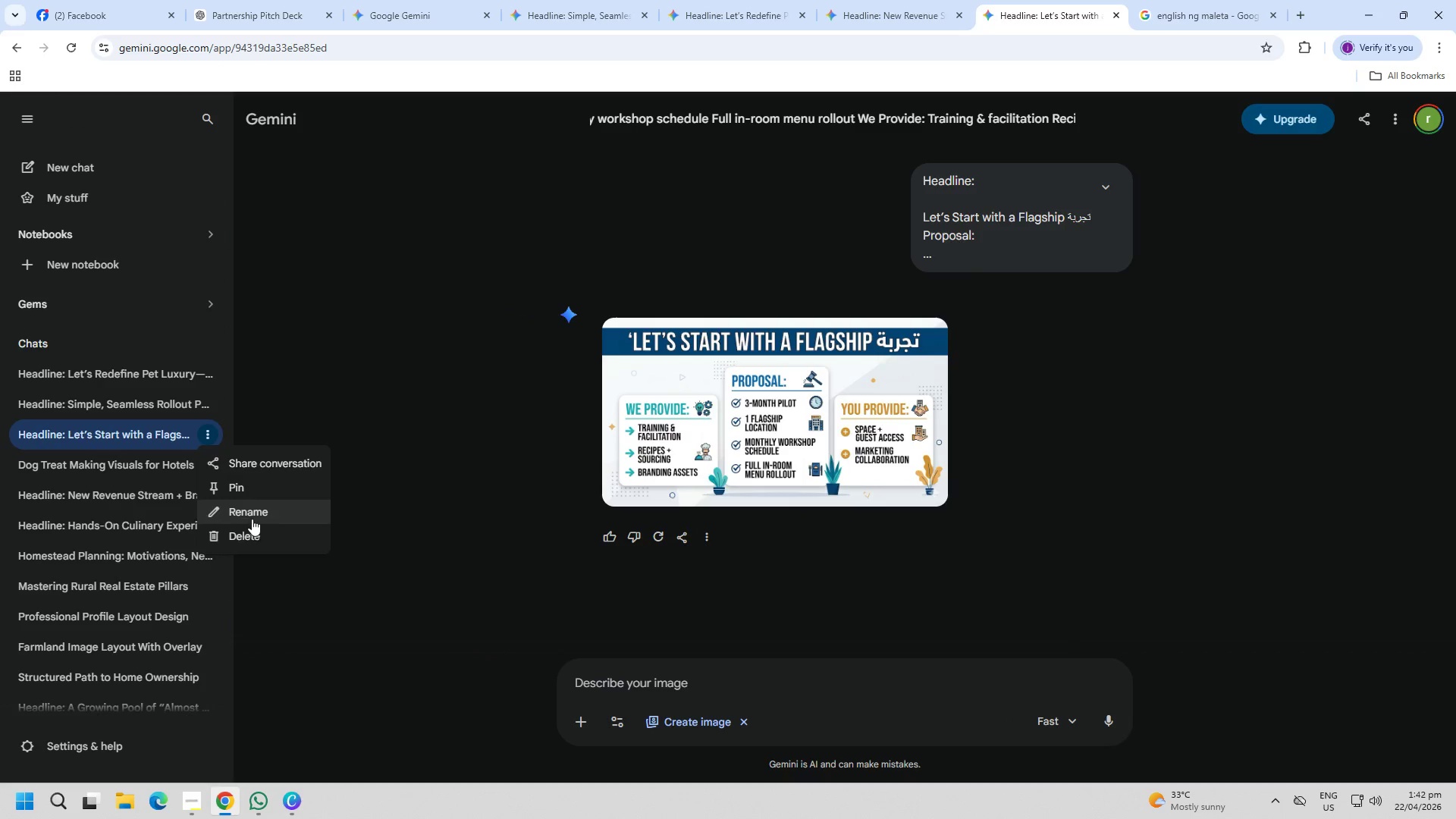 
left_click([256, 532])
 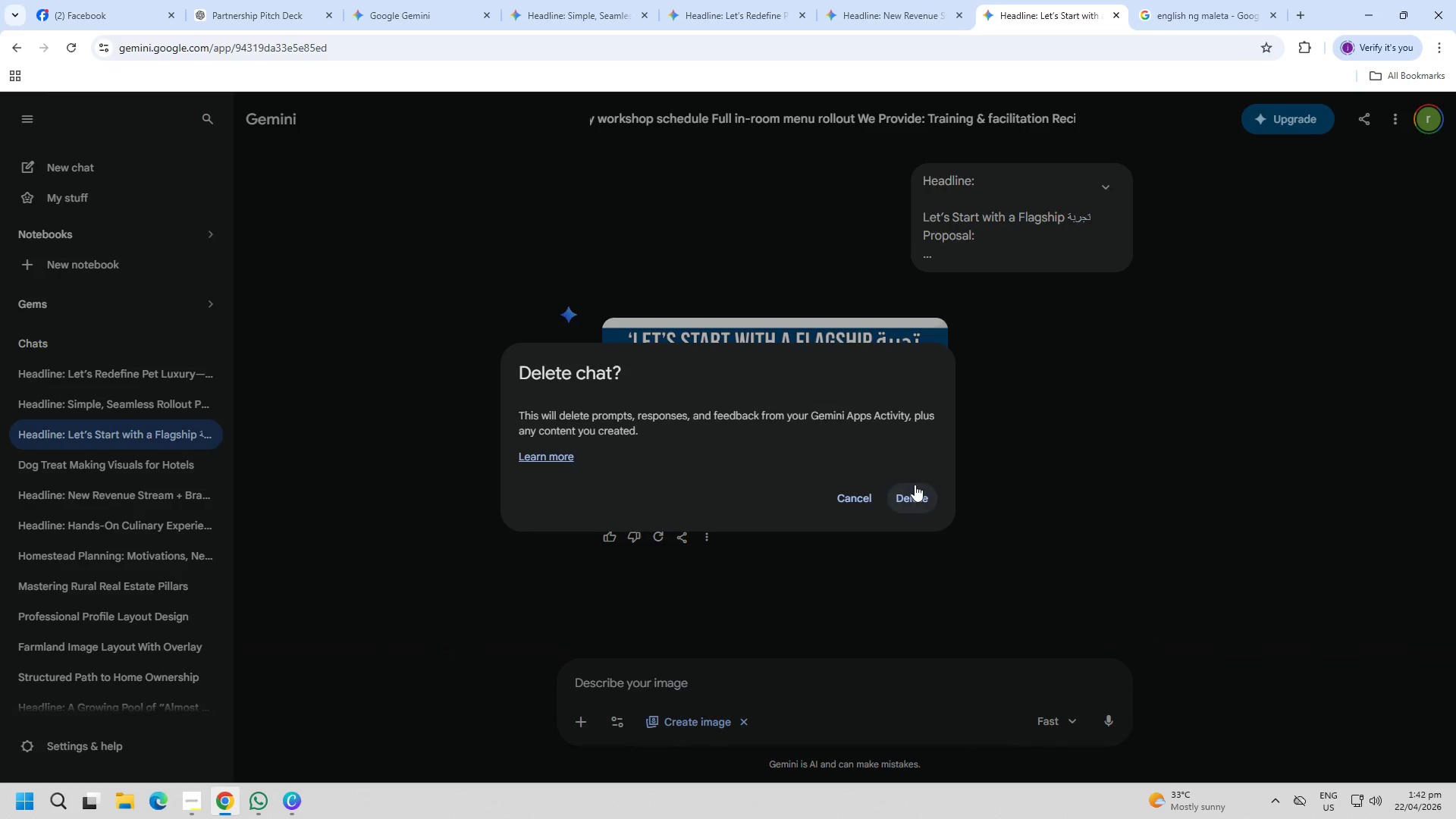 
left_click([917, 500])
 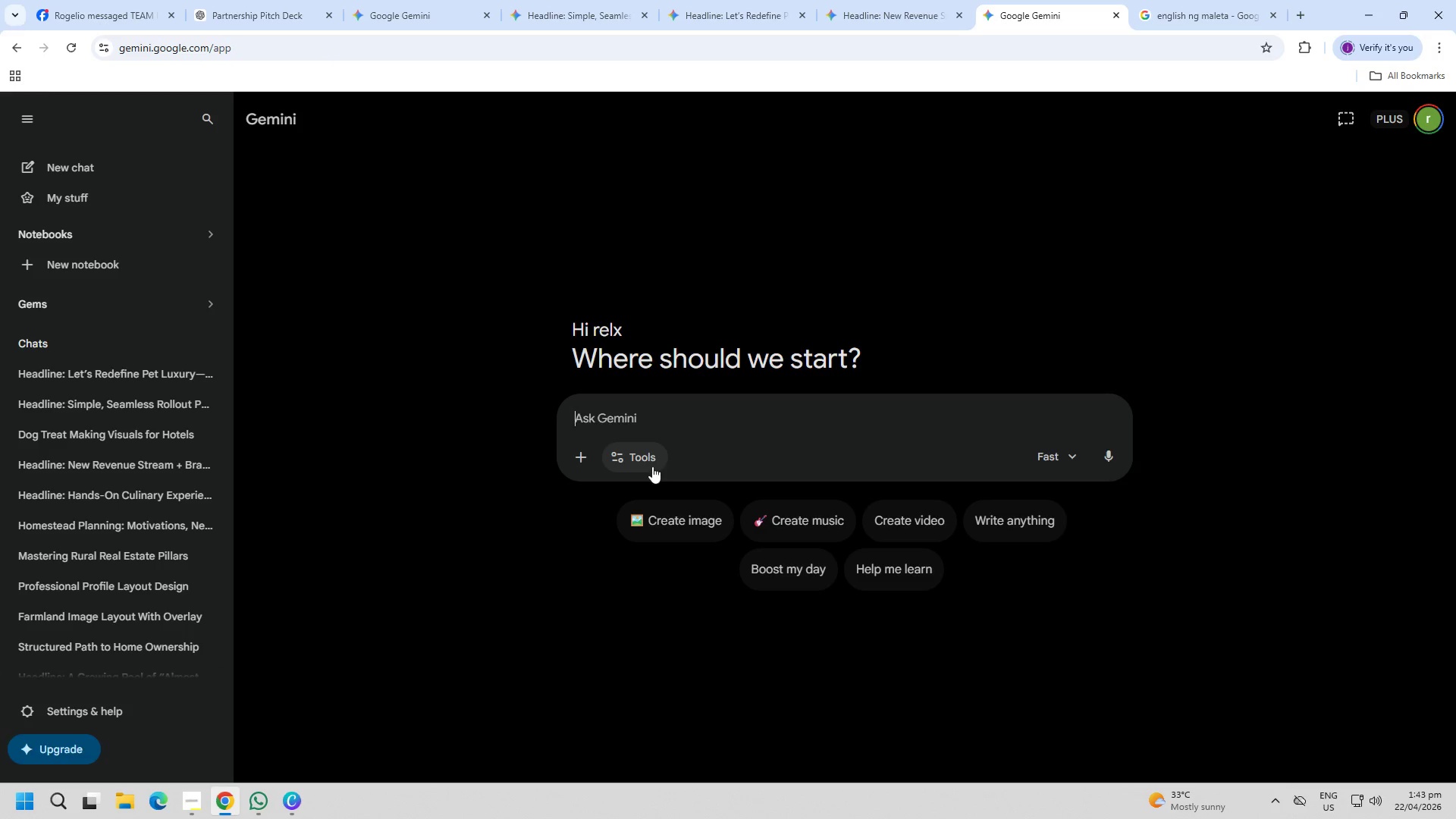 
left_click([655, 432])
 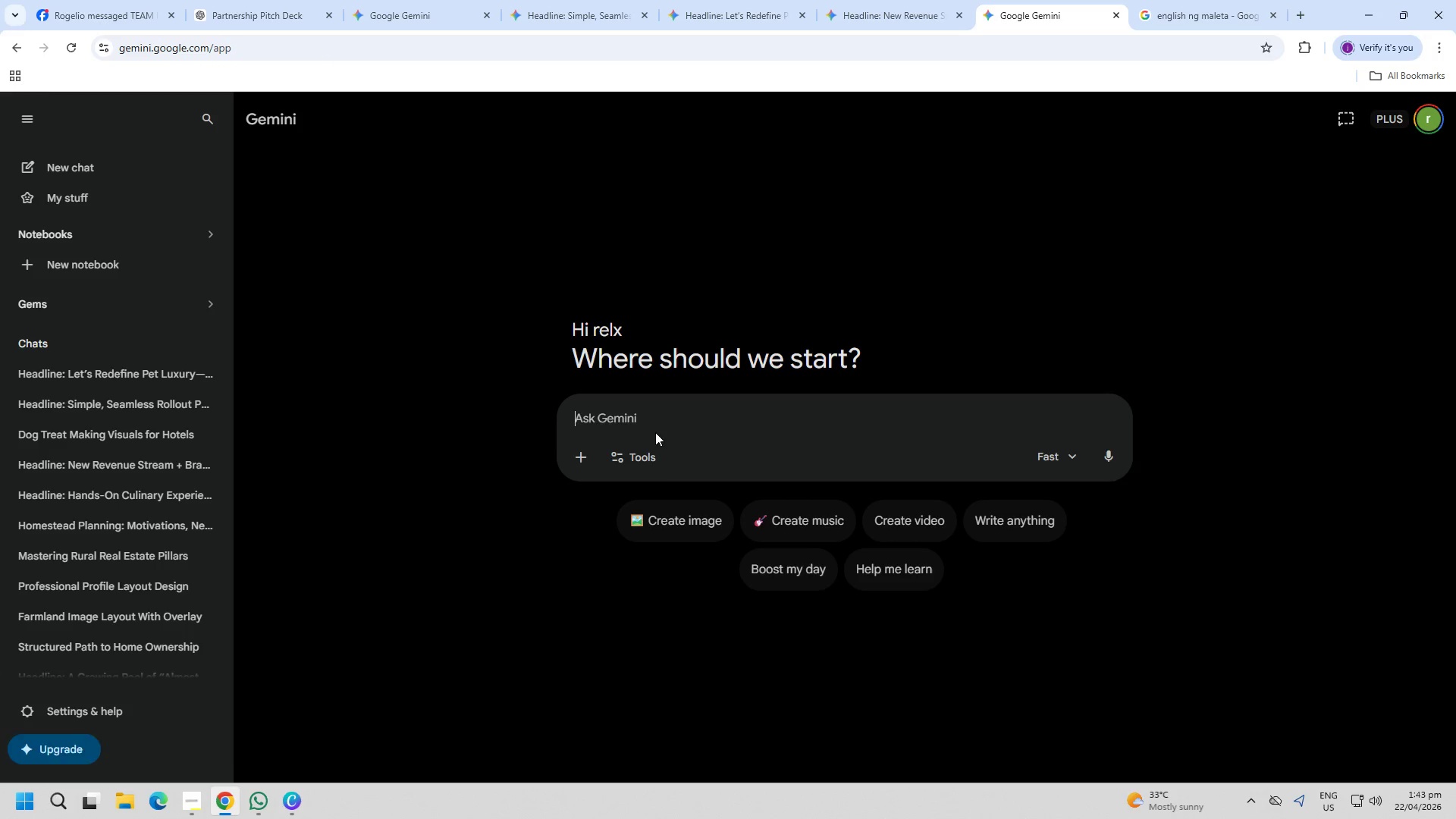 
key(Control+ControlLeft)
 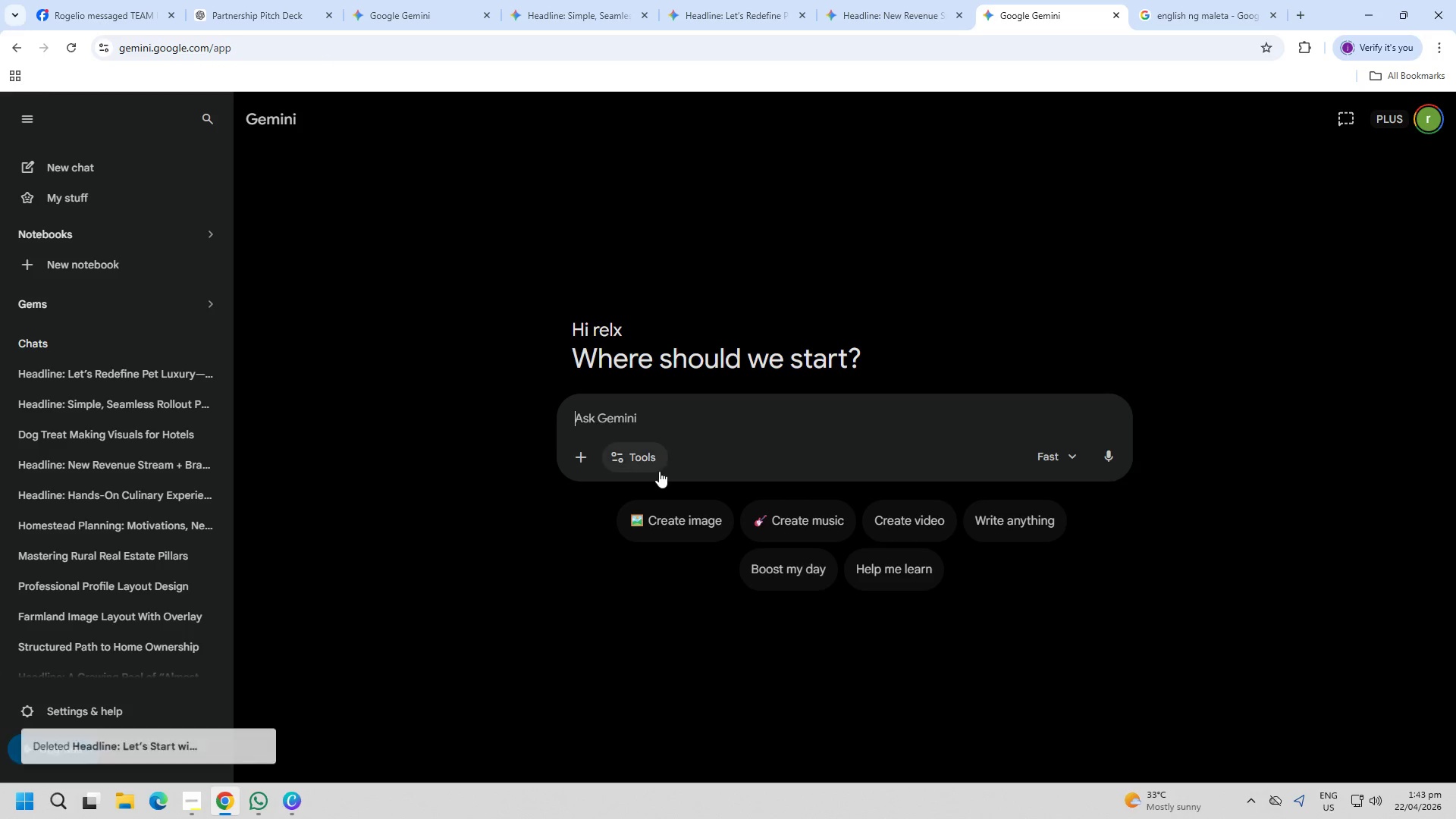 
key(Control+V)
 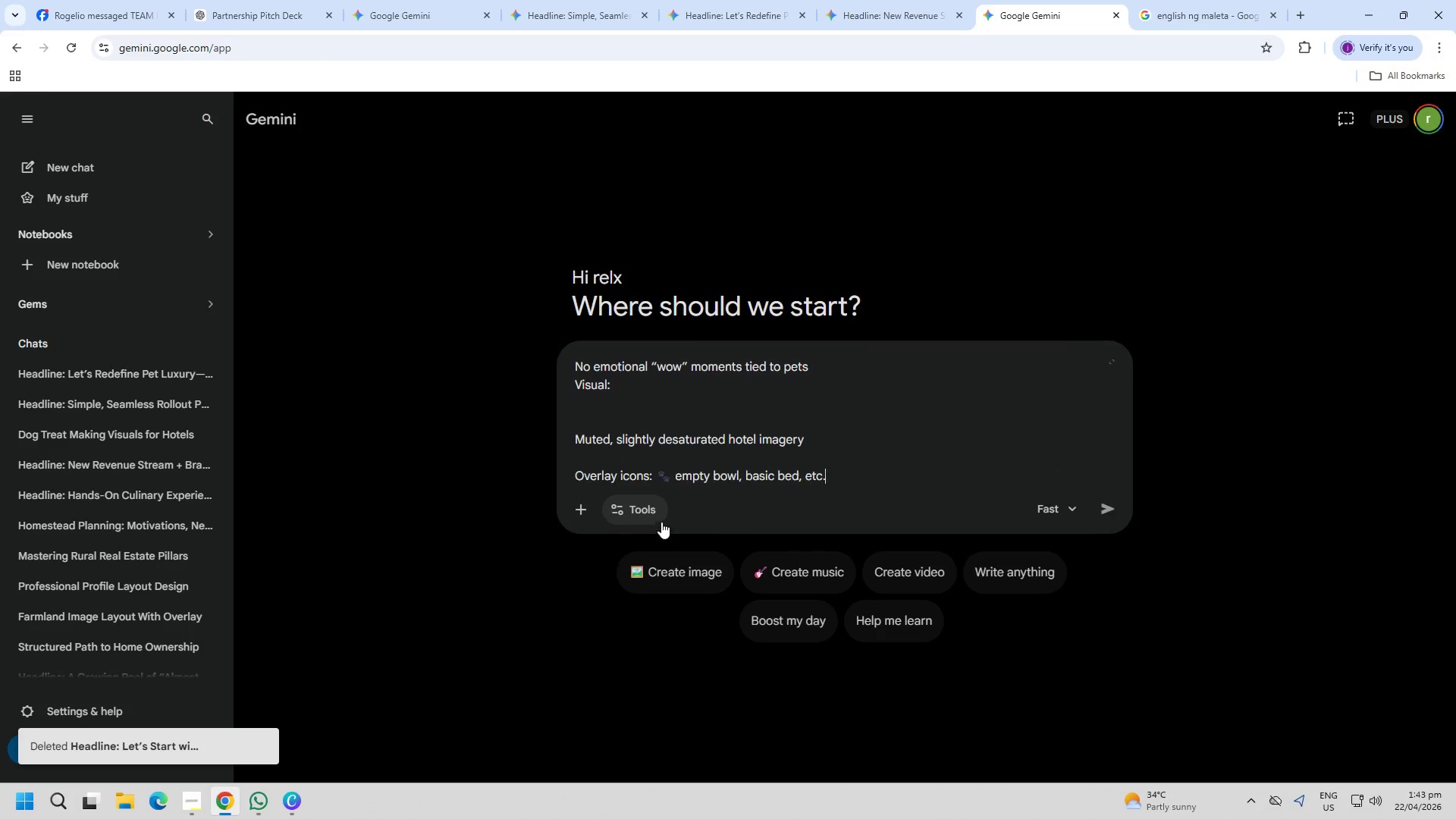 
left_click([661, 563])
 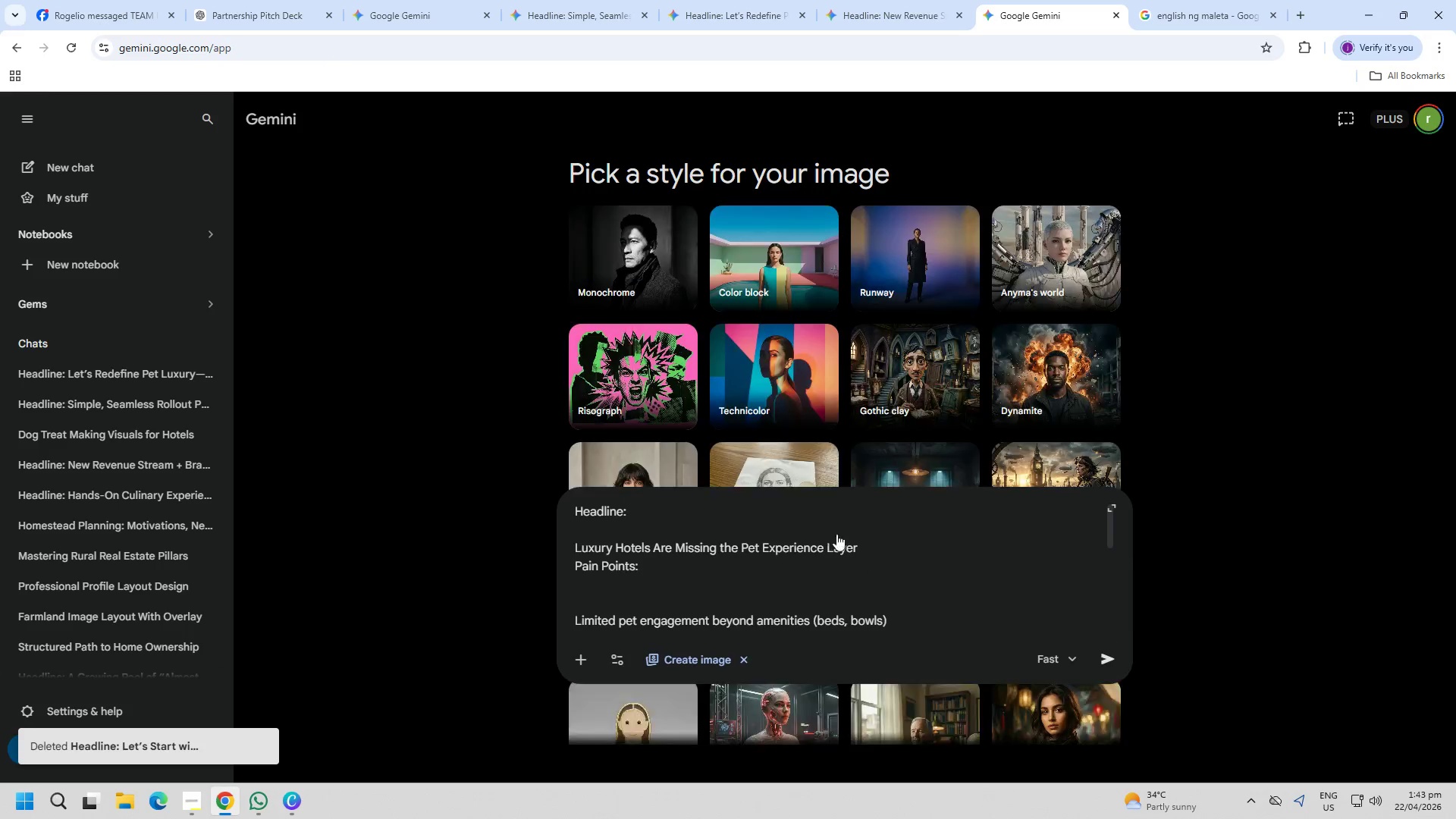 
left_click([850, 570])
 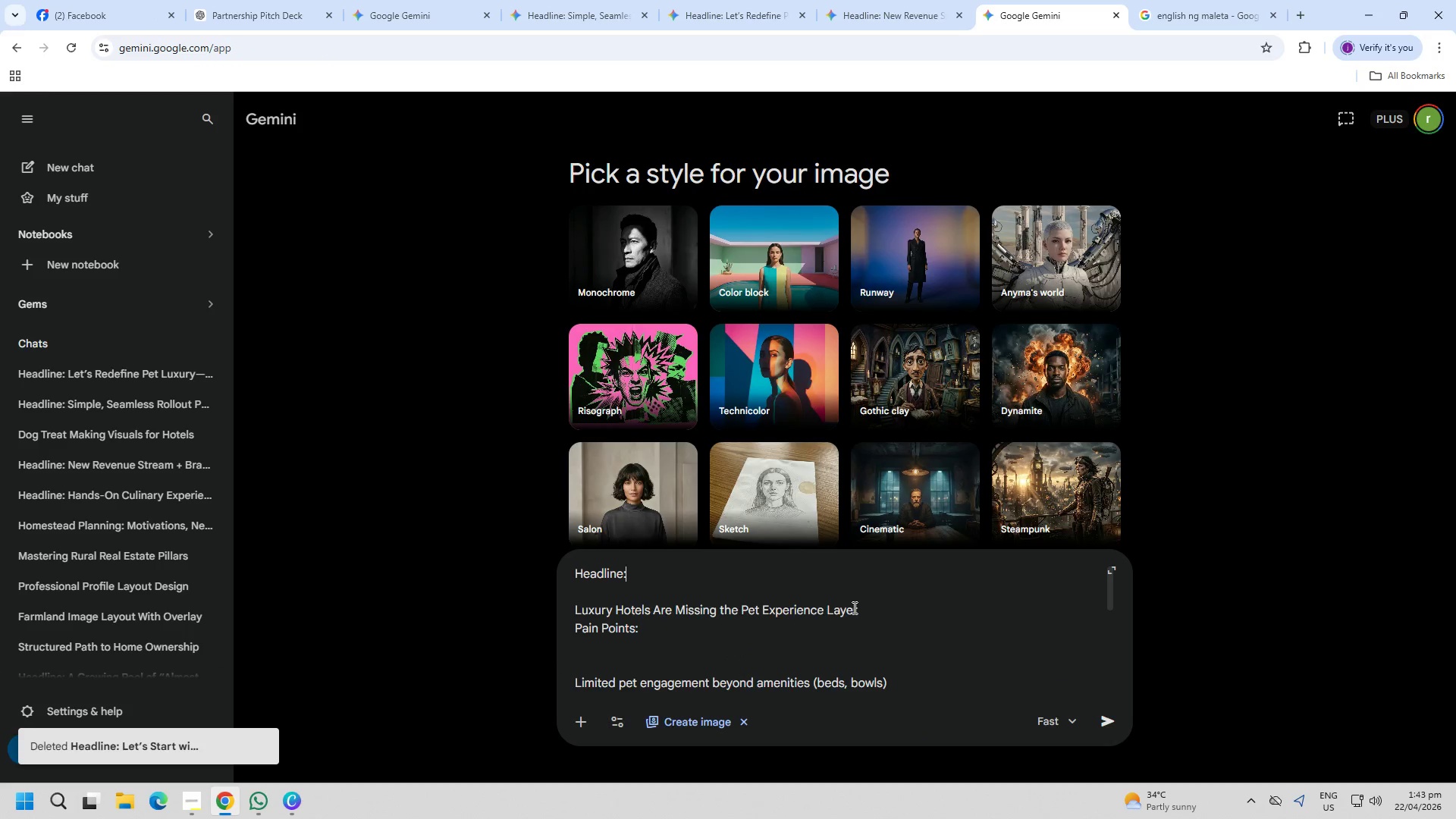 
left_click_drag(start_coordinate=[855, 607], to_coordinate=[857, 599])
 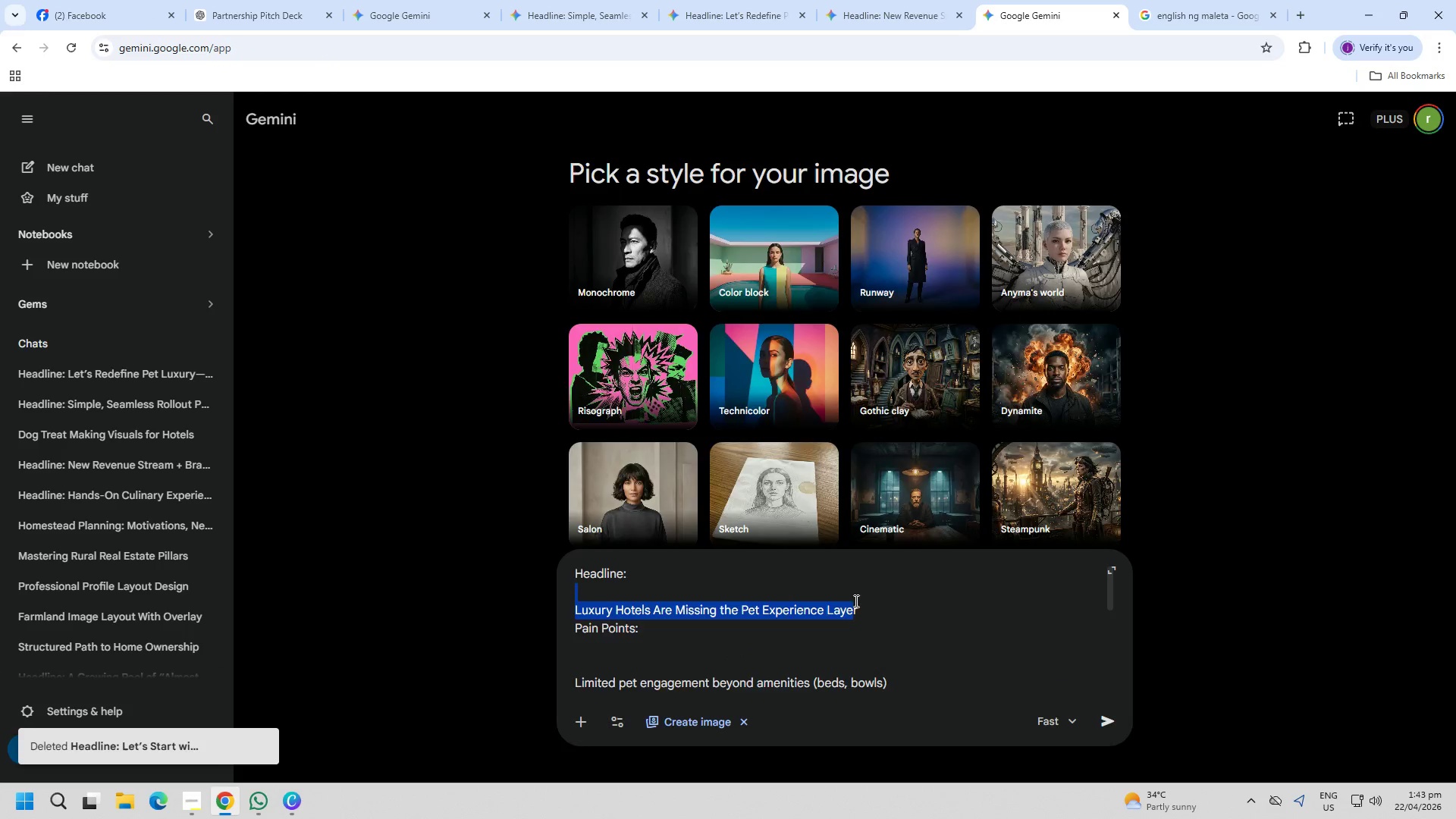 
key(Enter)
 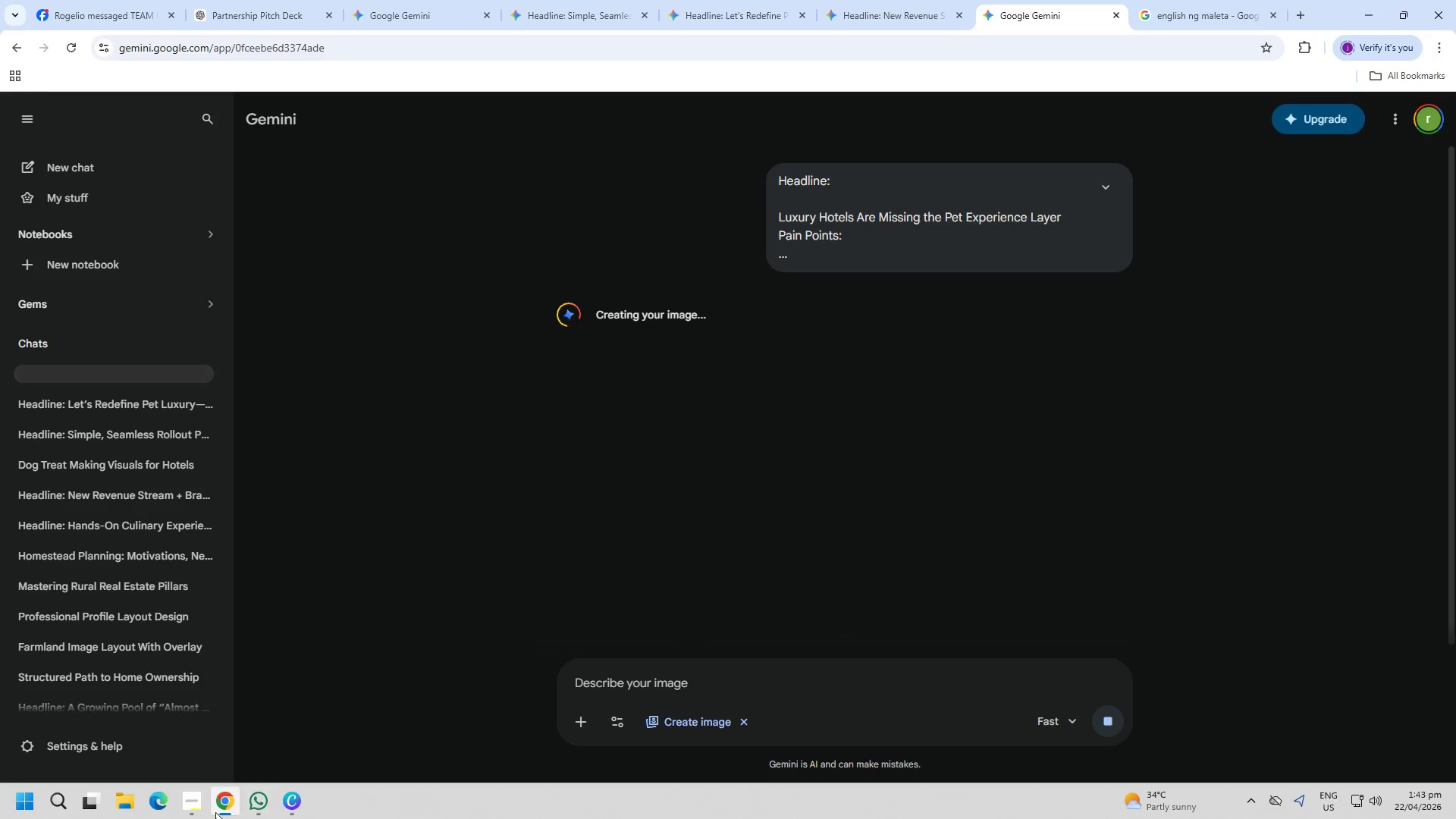 
left_click([206, 812])